 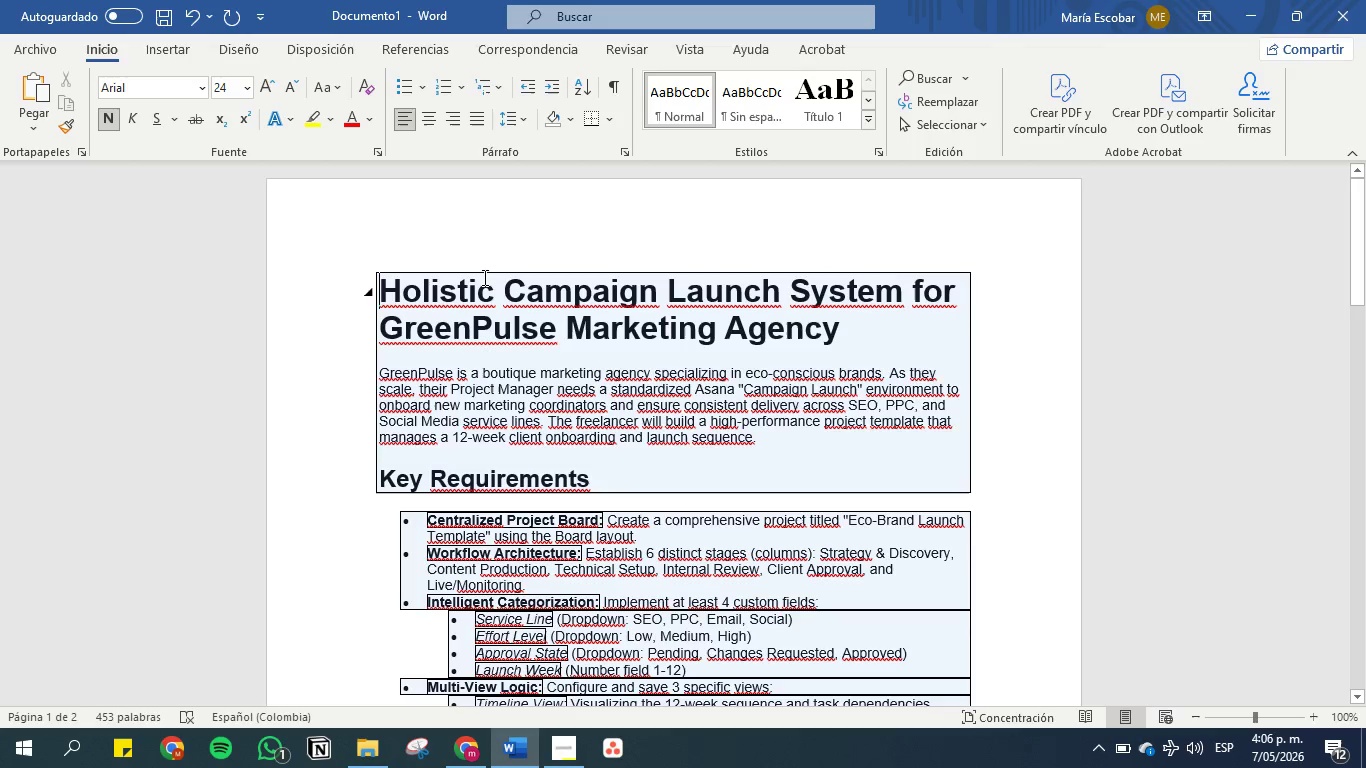 
scroll: coordinate [475, 395], scroll_direction: down, amount: 1.0
 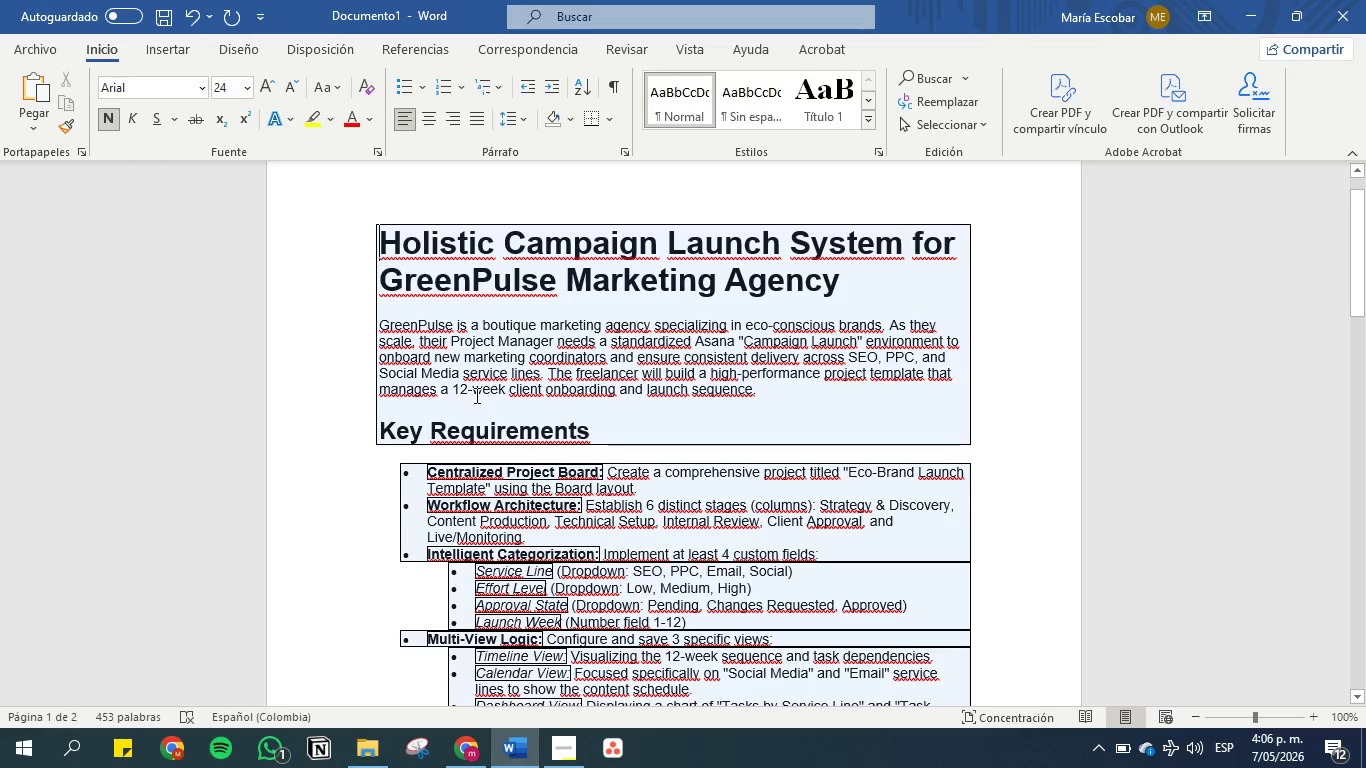 
scroll: coordinate [475, 395], scroll_direction: up, amount: 1.0
 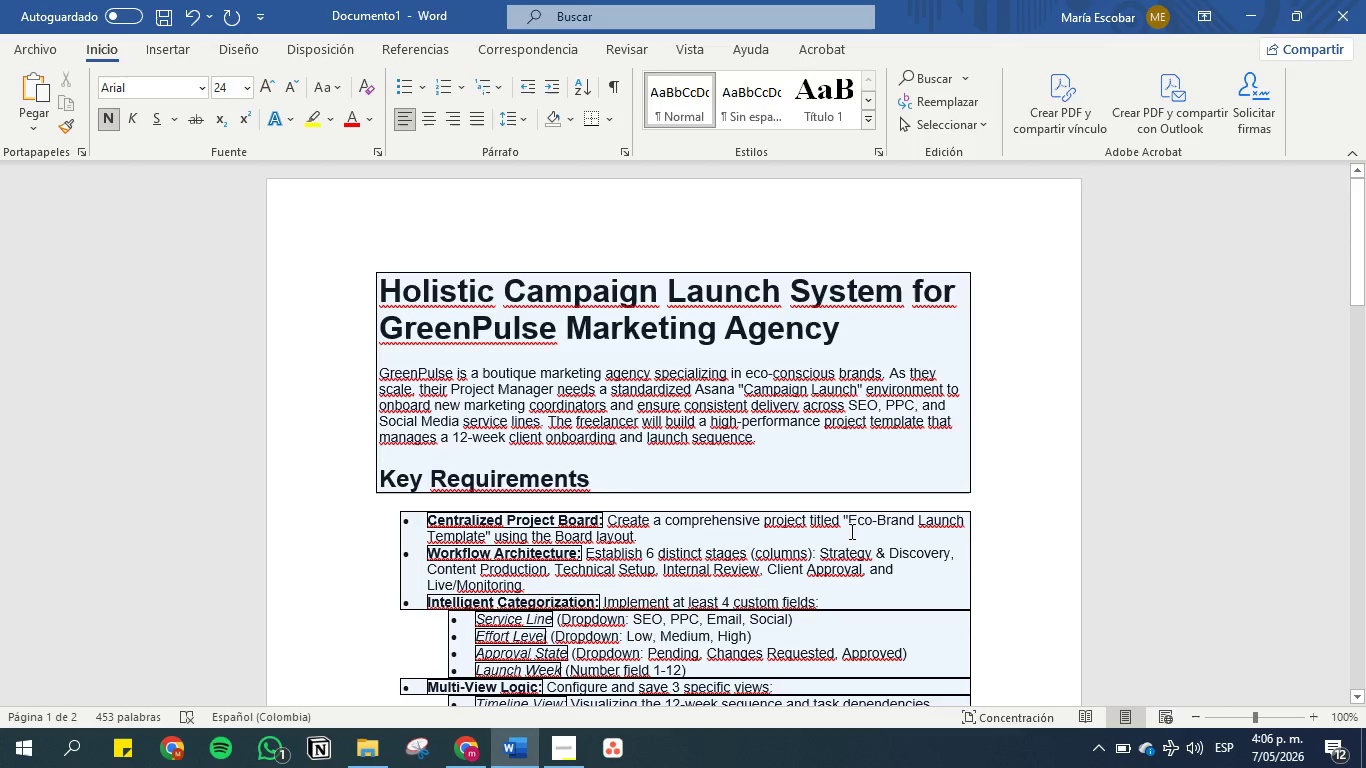 
left_click_drag(start_coordinate=[850, 523], to_coordinate=[484, 537])
 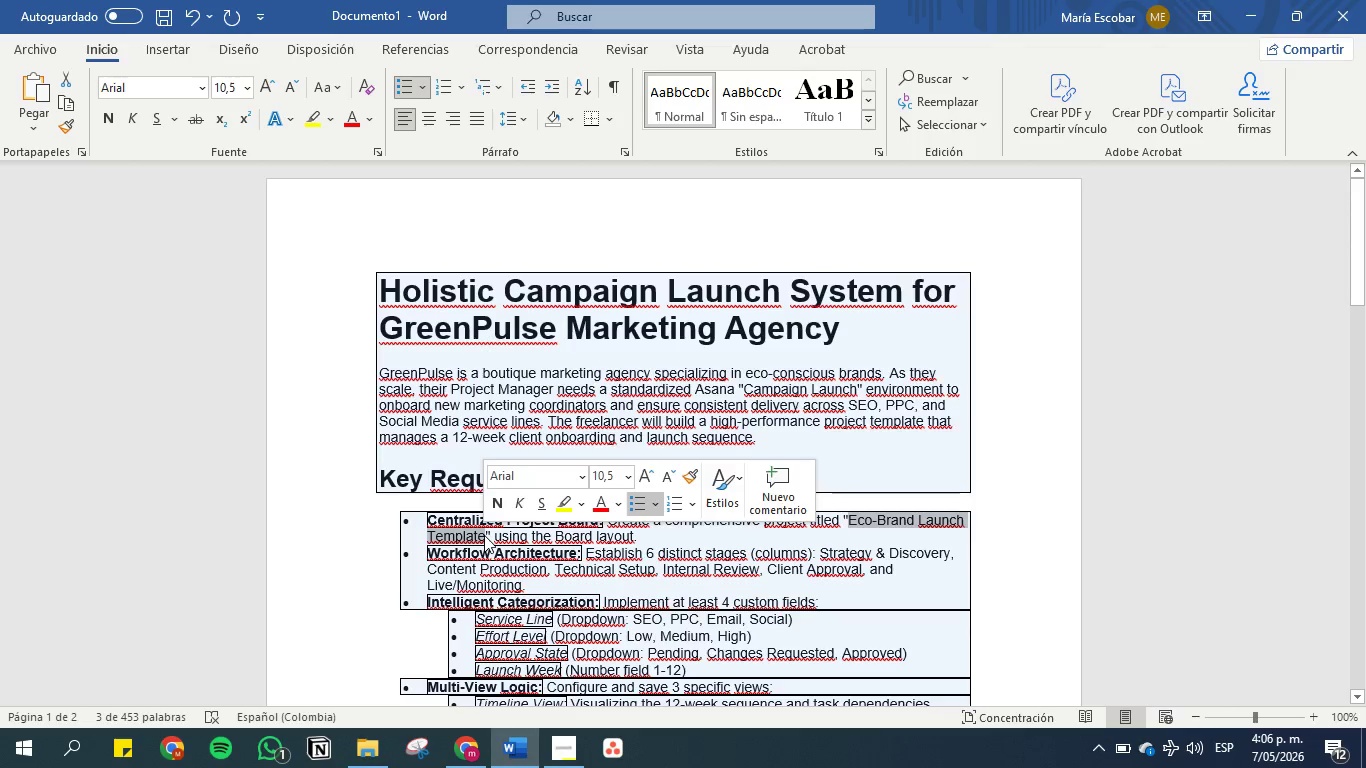 
key(Control+C)
 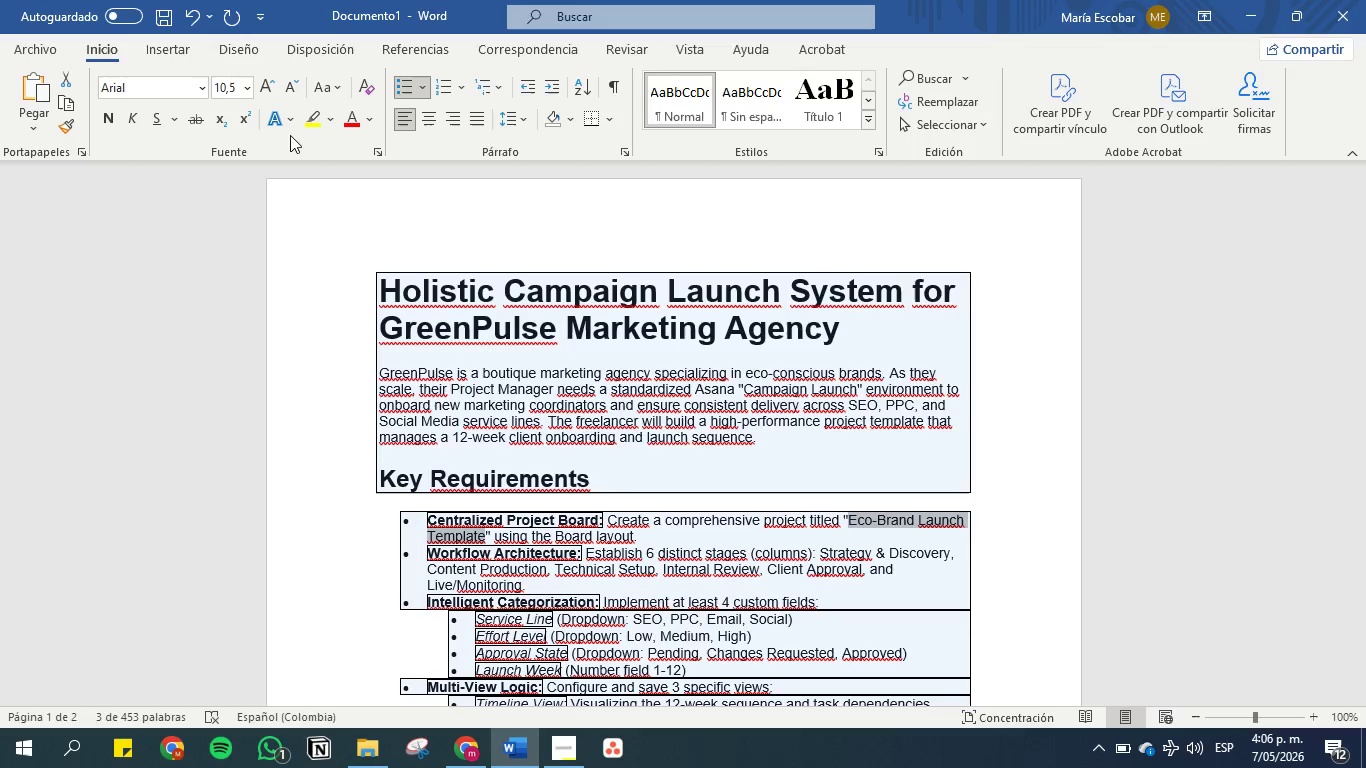 
left_click([312, 122])
 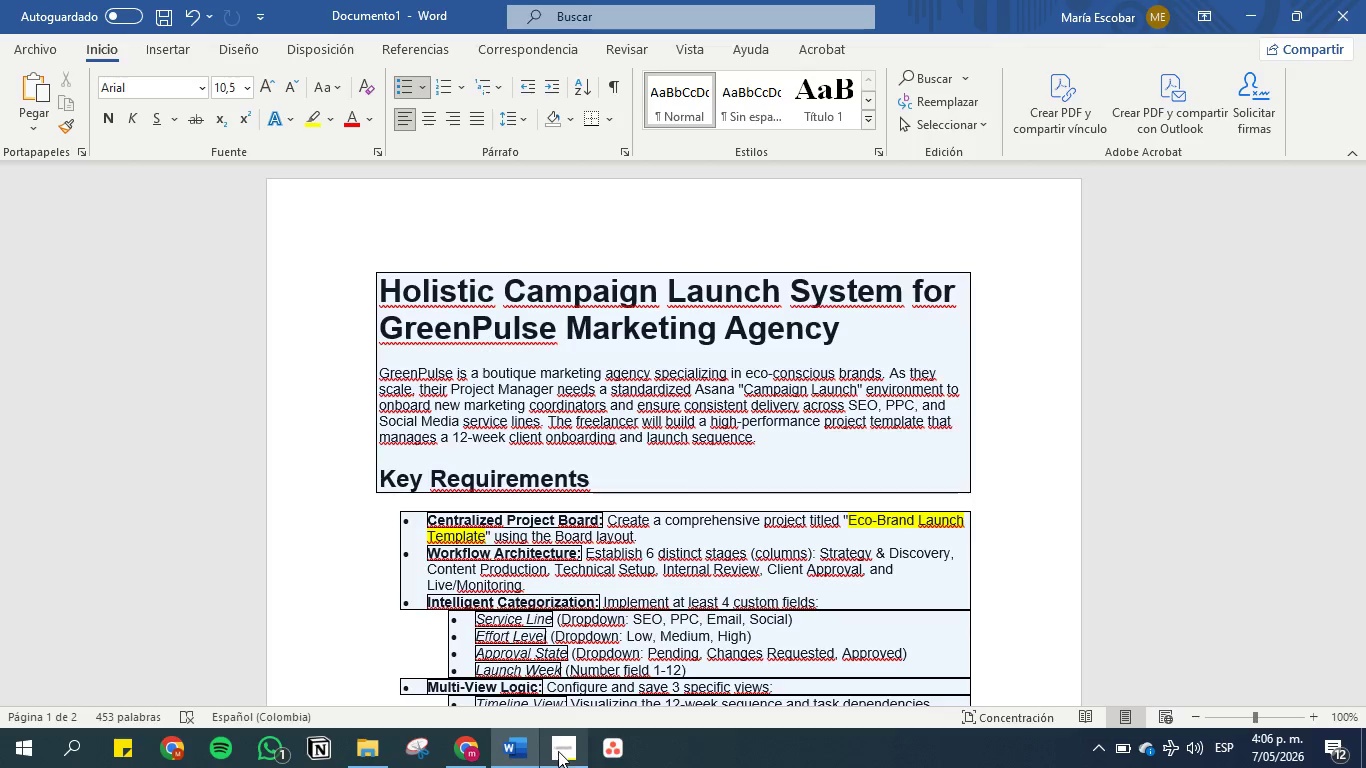 
left_click([597, 754])
 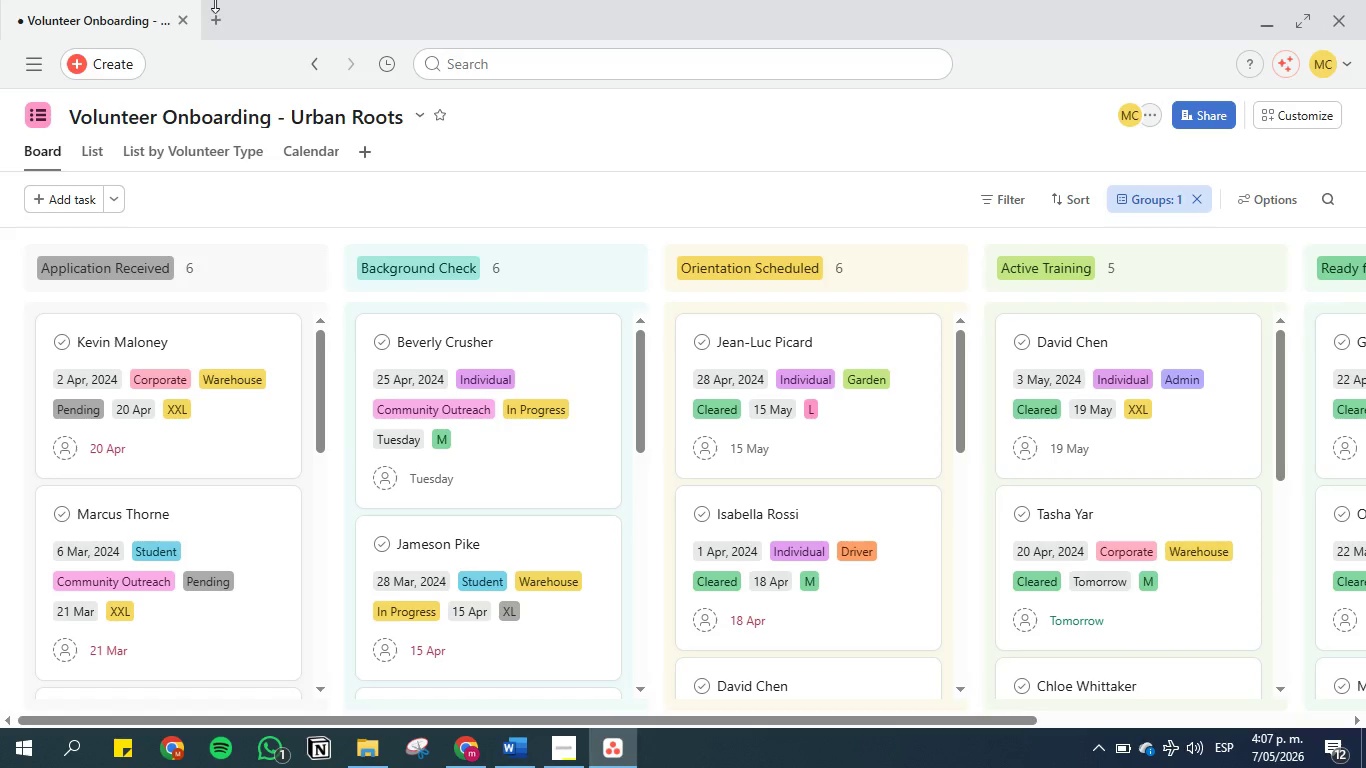 
left_click([33, 60])
 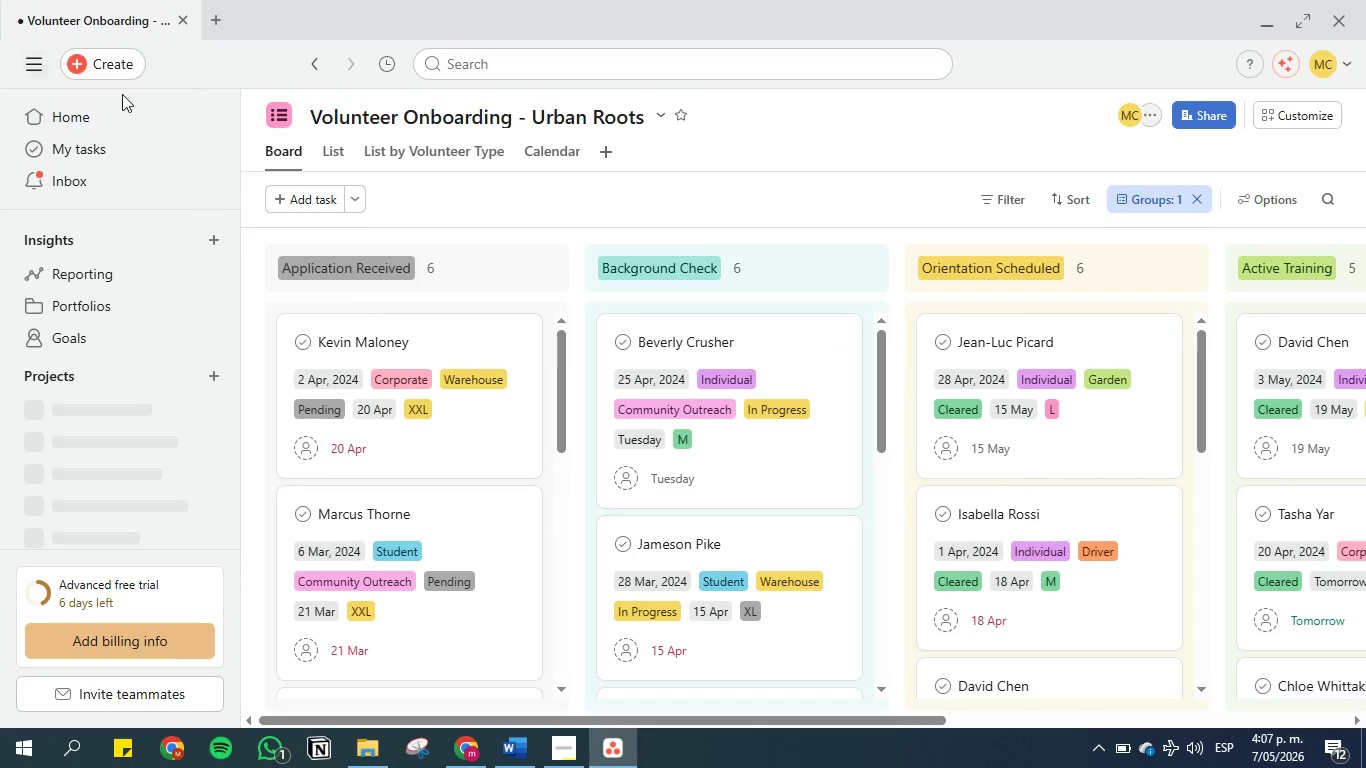 
left_click([92, 63])
 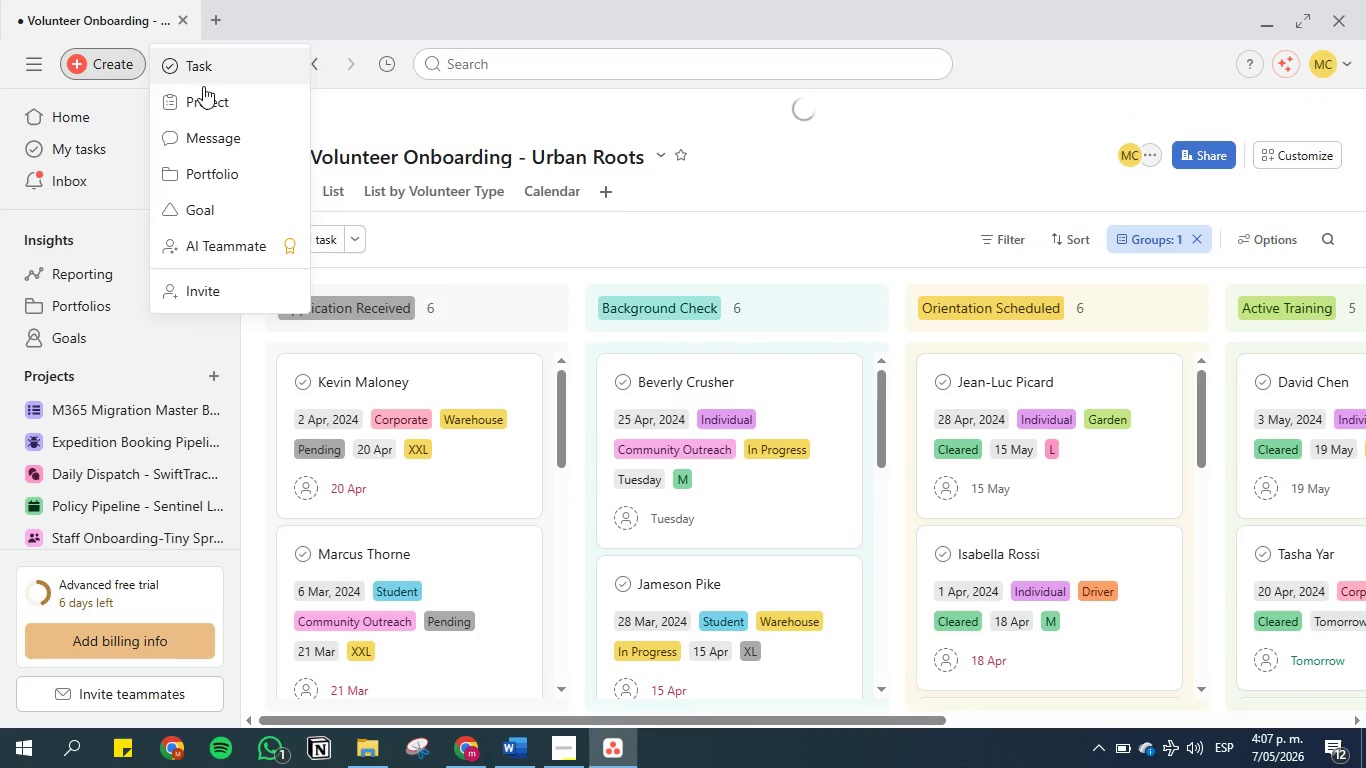 
left_click([206, 97])
 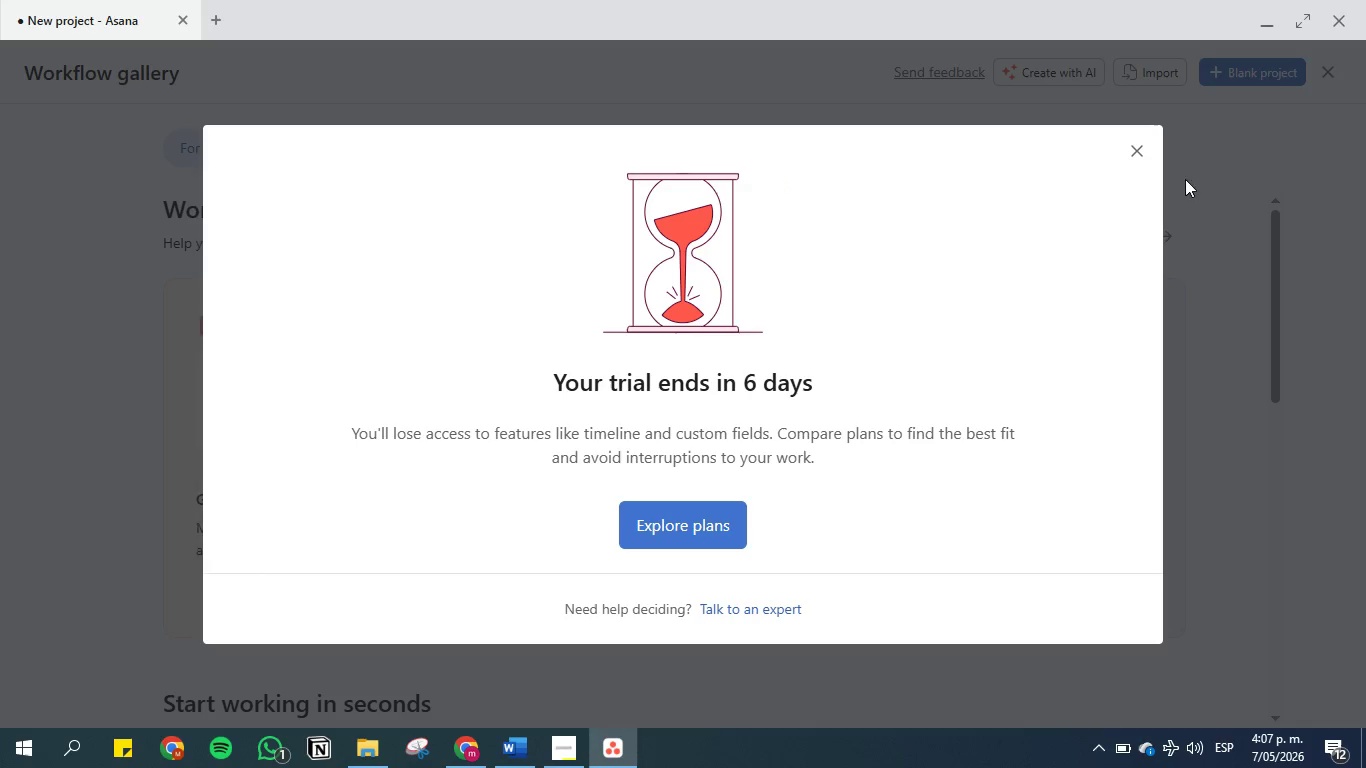 
left_click([1143, 147])
 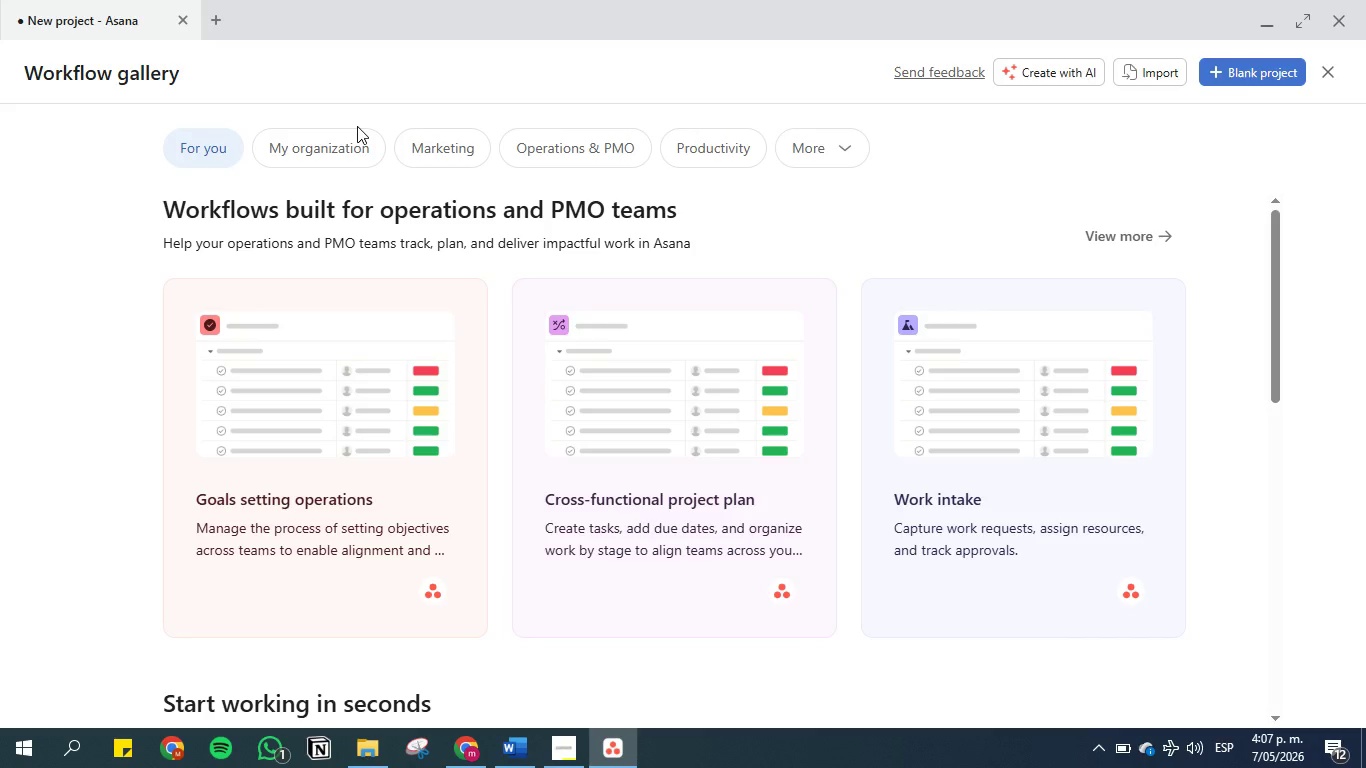 
wait(33.5)
 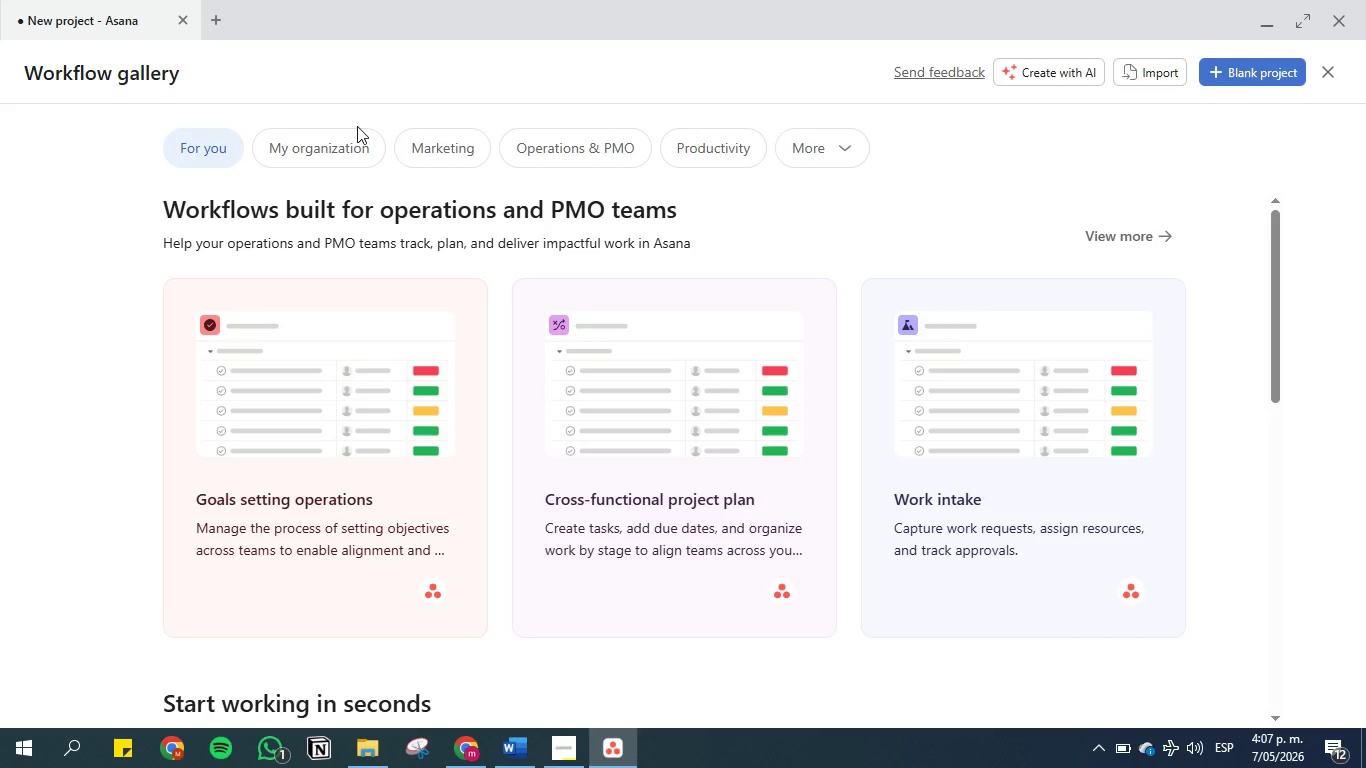 
left_click([1264, 75])
 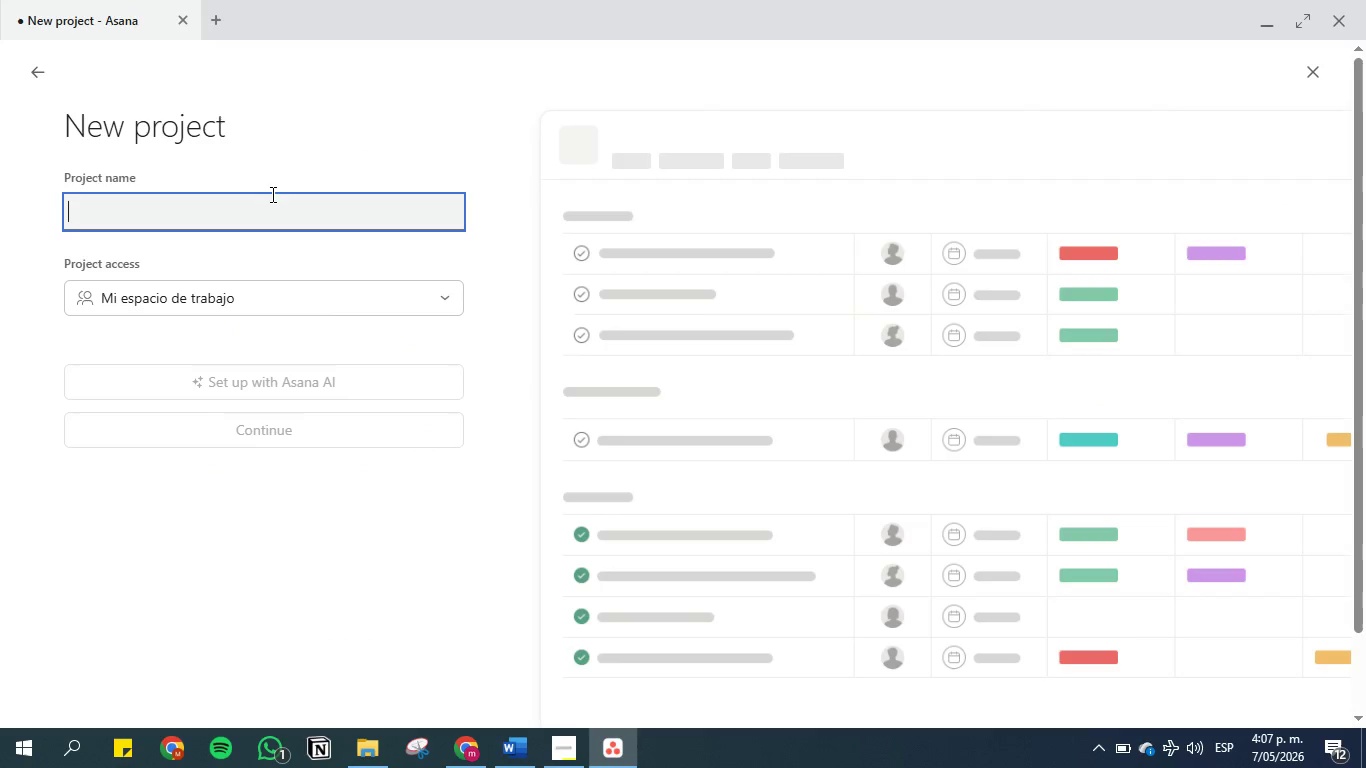 
left_click([267, 207])
 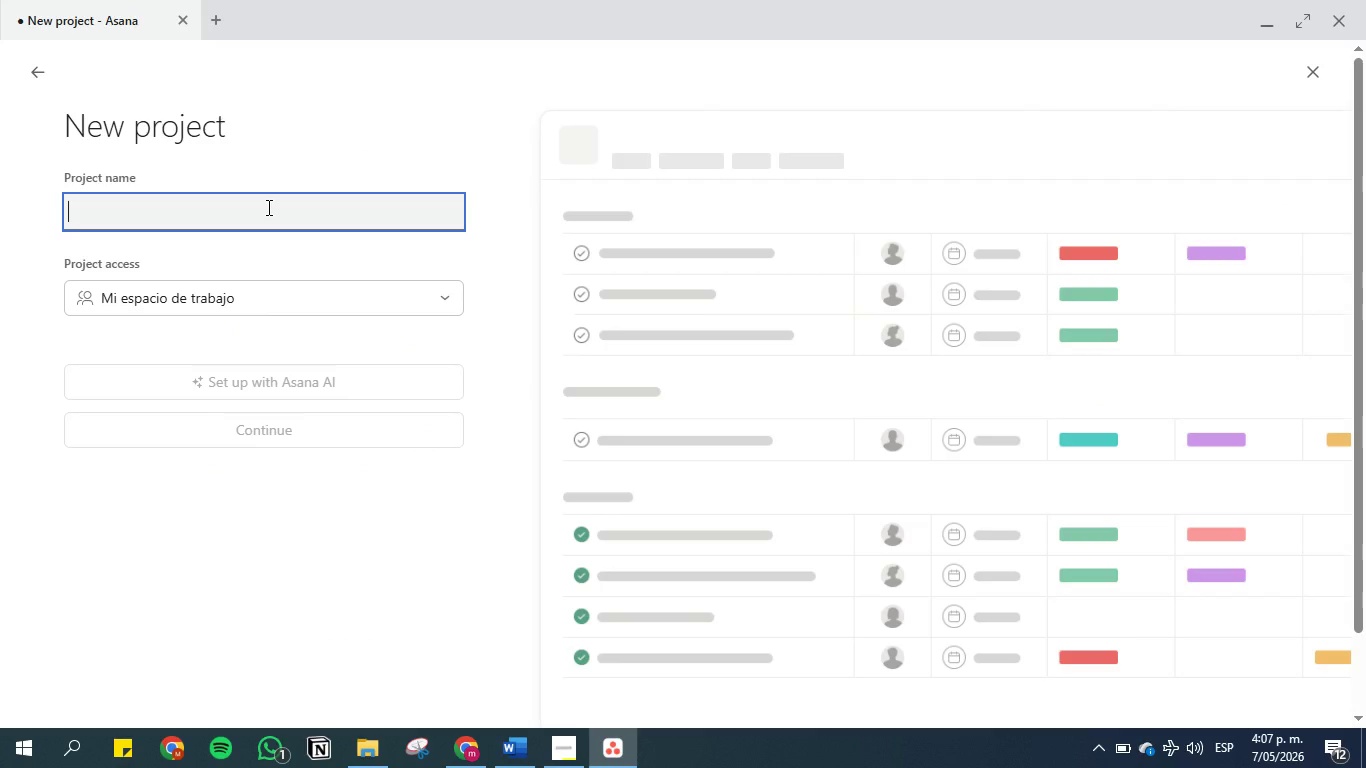 
key(Control+V)
 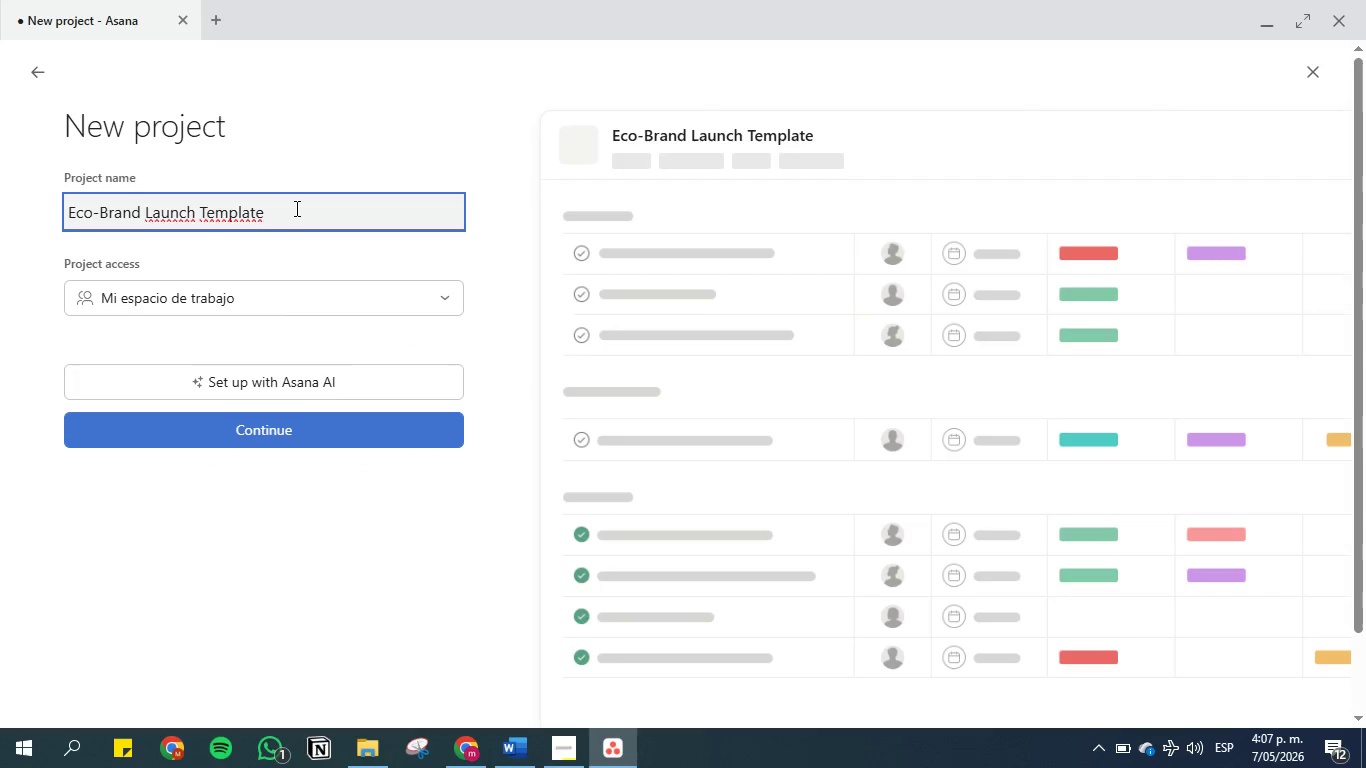 
key(Space)
 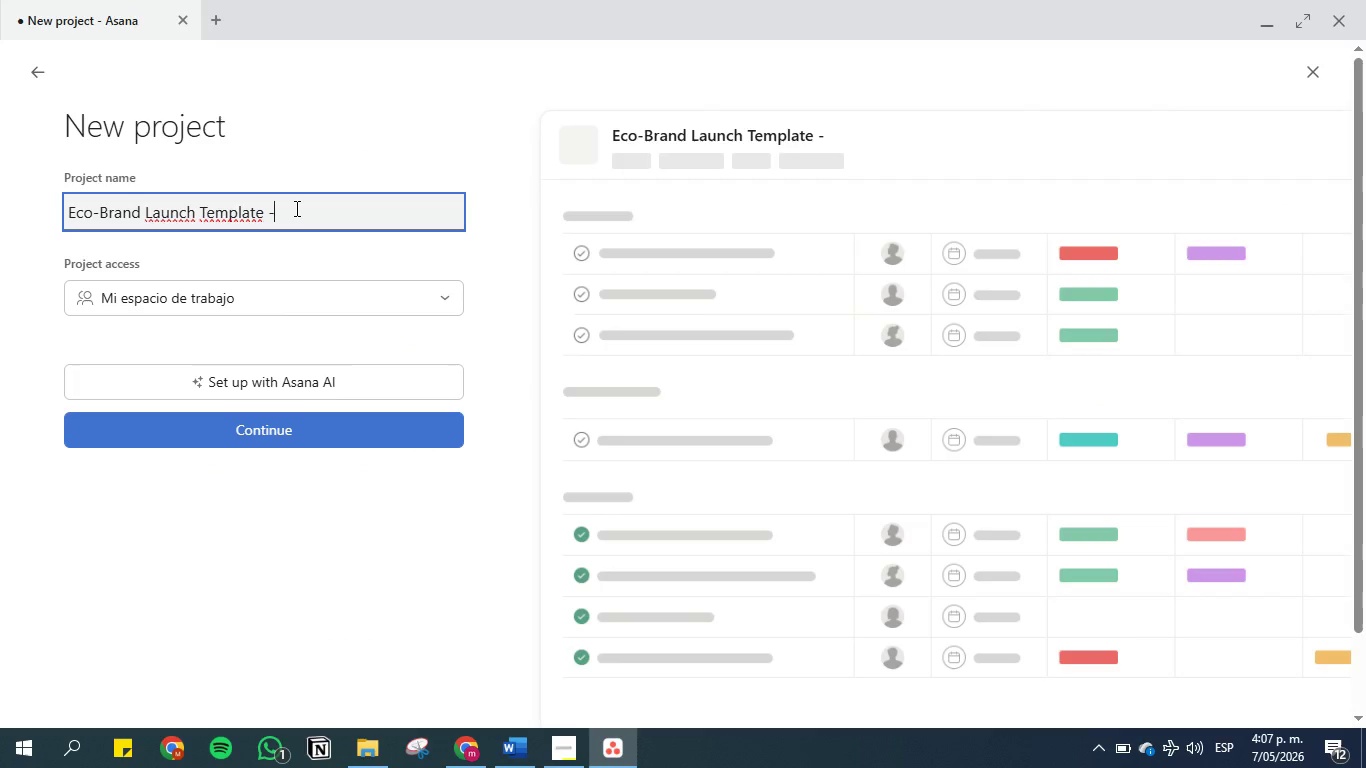 
key(Minus)
 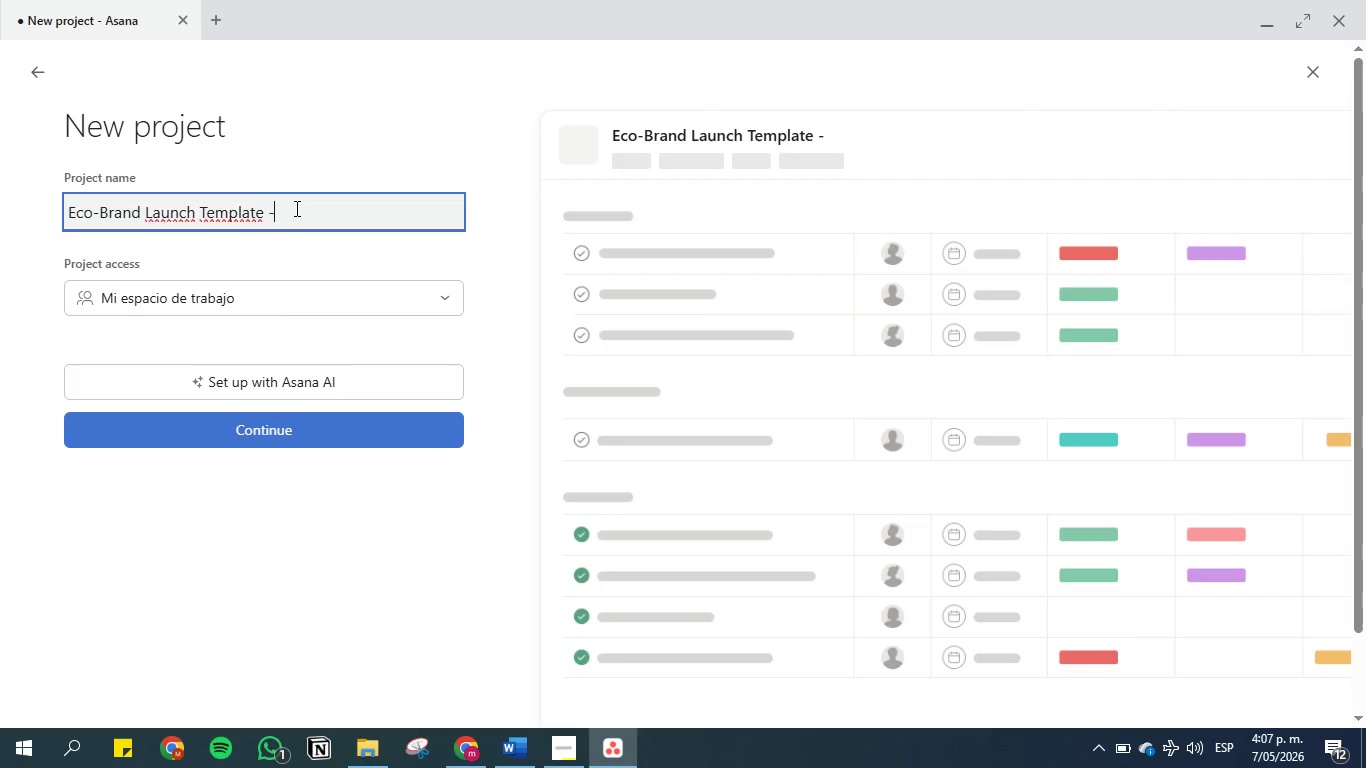 
key(Space)
 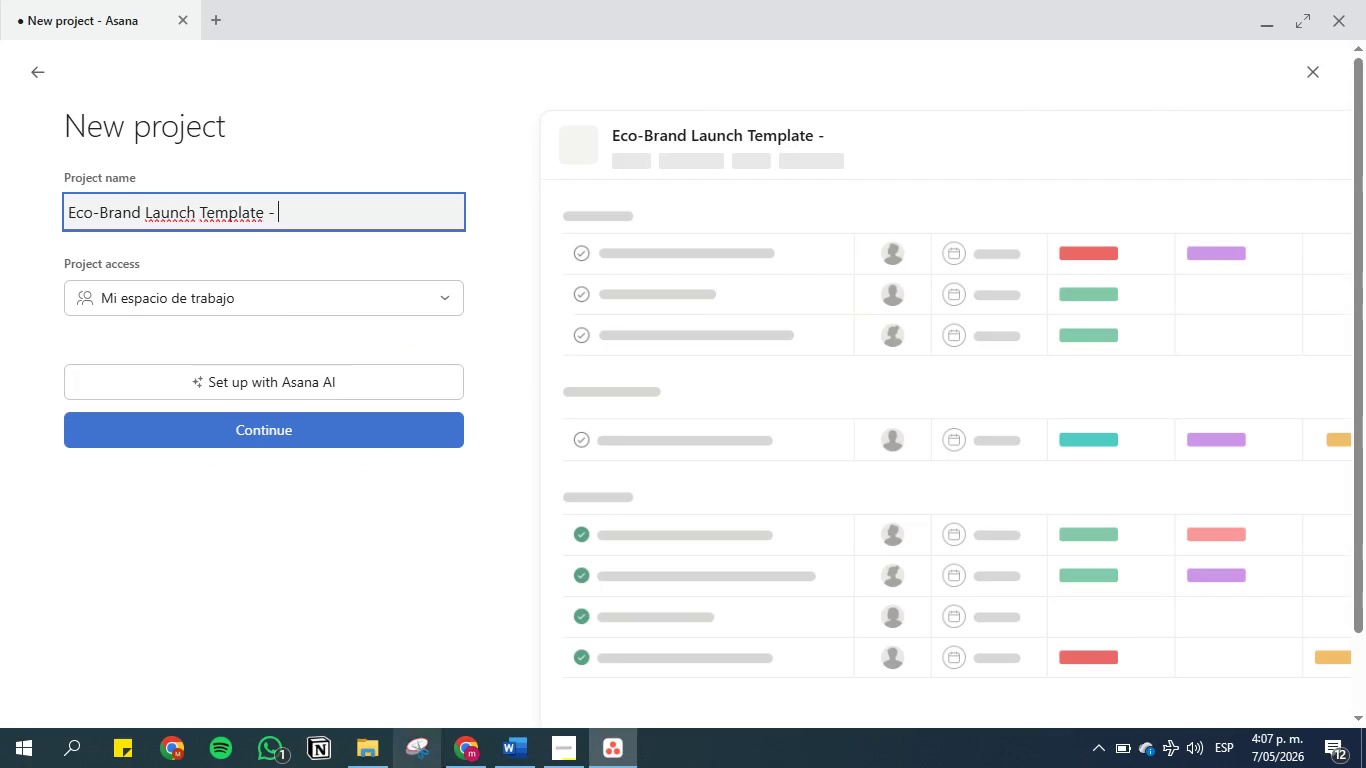 
left_click([455, 753])
 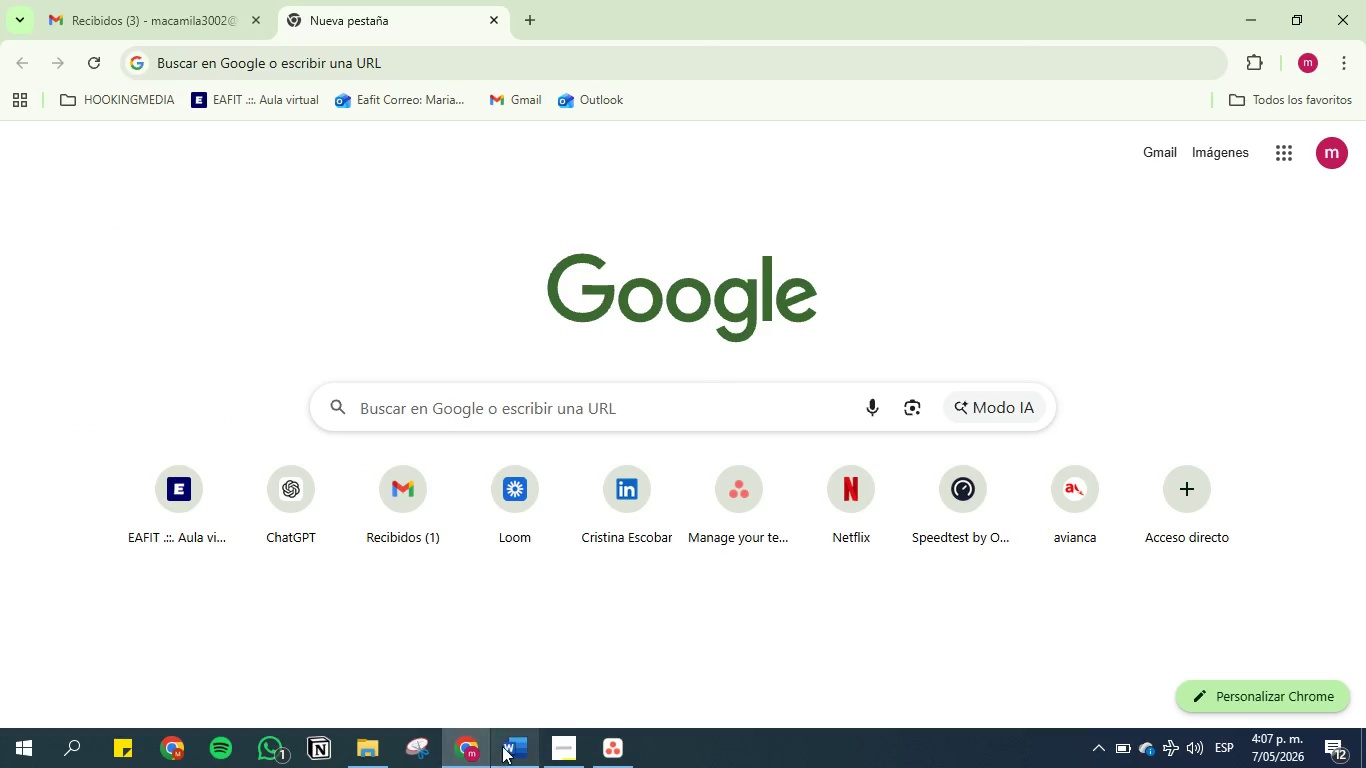 
left_click([502, 746])
 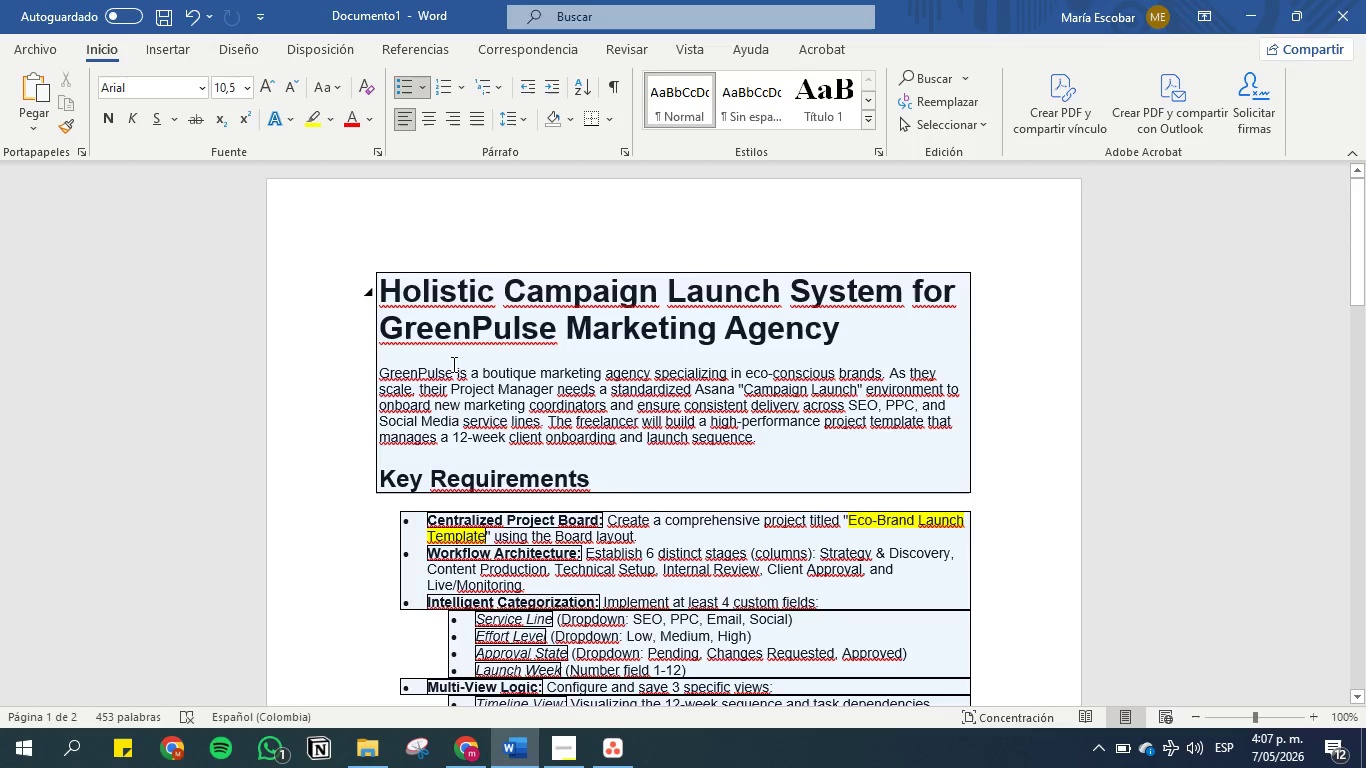 
left_click_drag(start_coordinate=[452, 369], to_coordinate=[379, 365])
 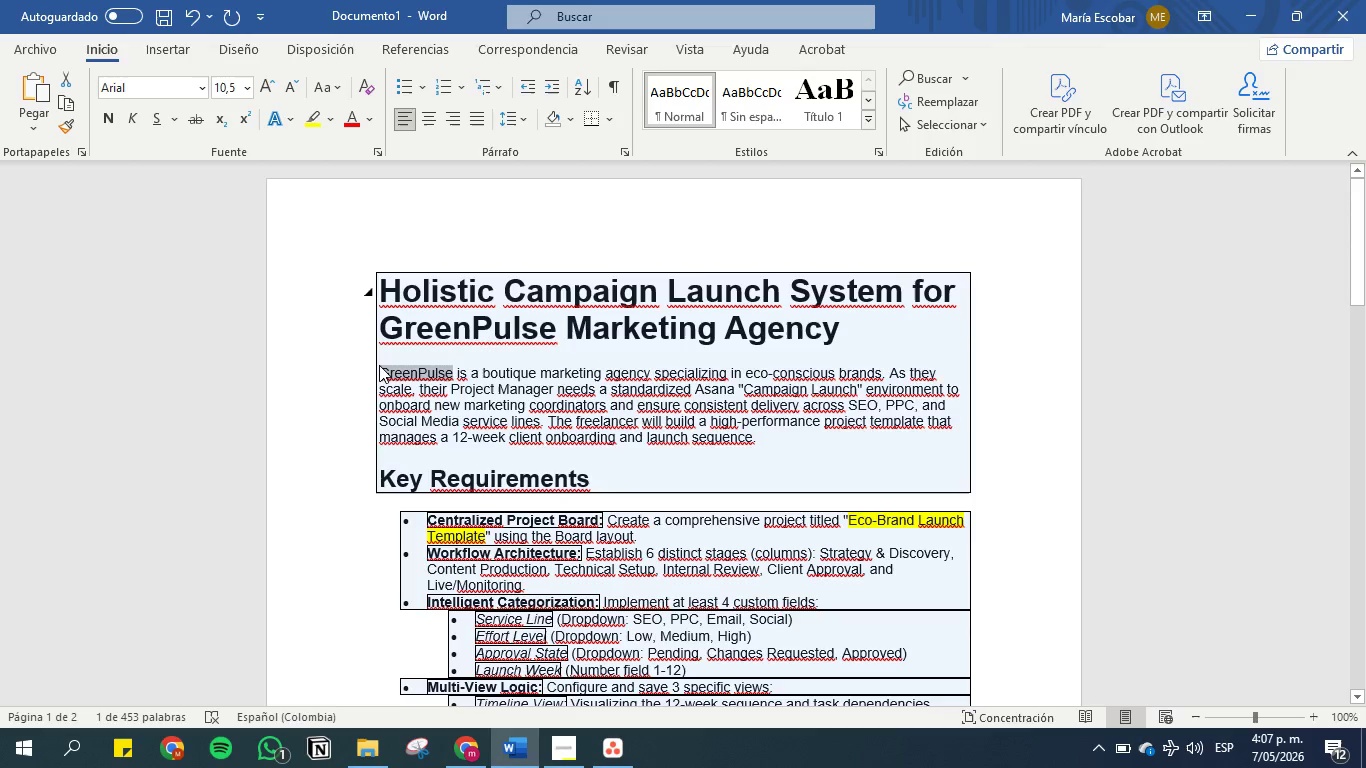 
key(Control+C)
 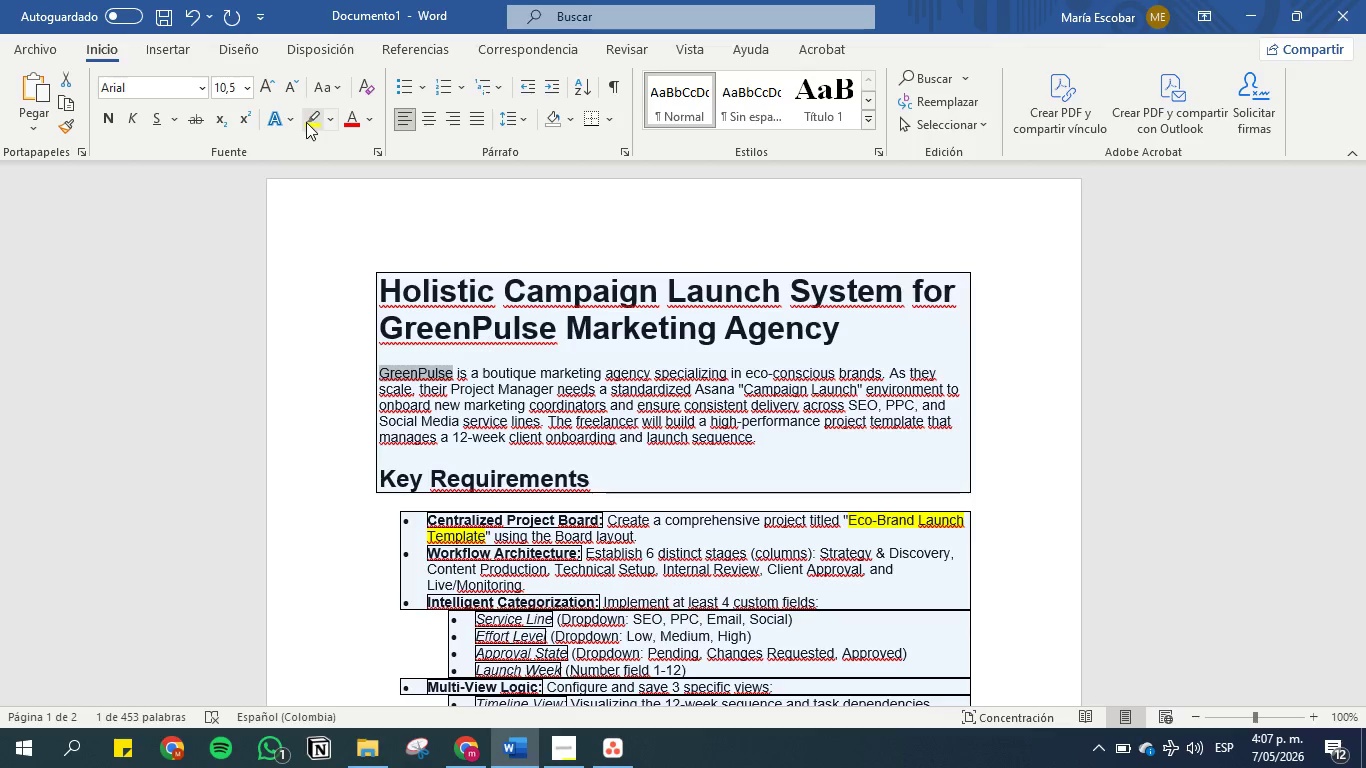 
left_click([306, 124])
 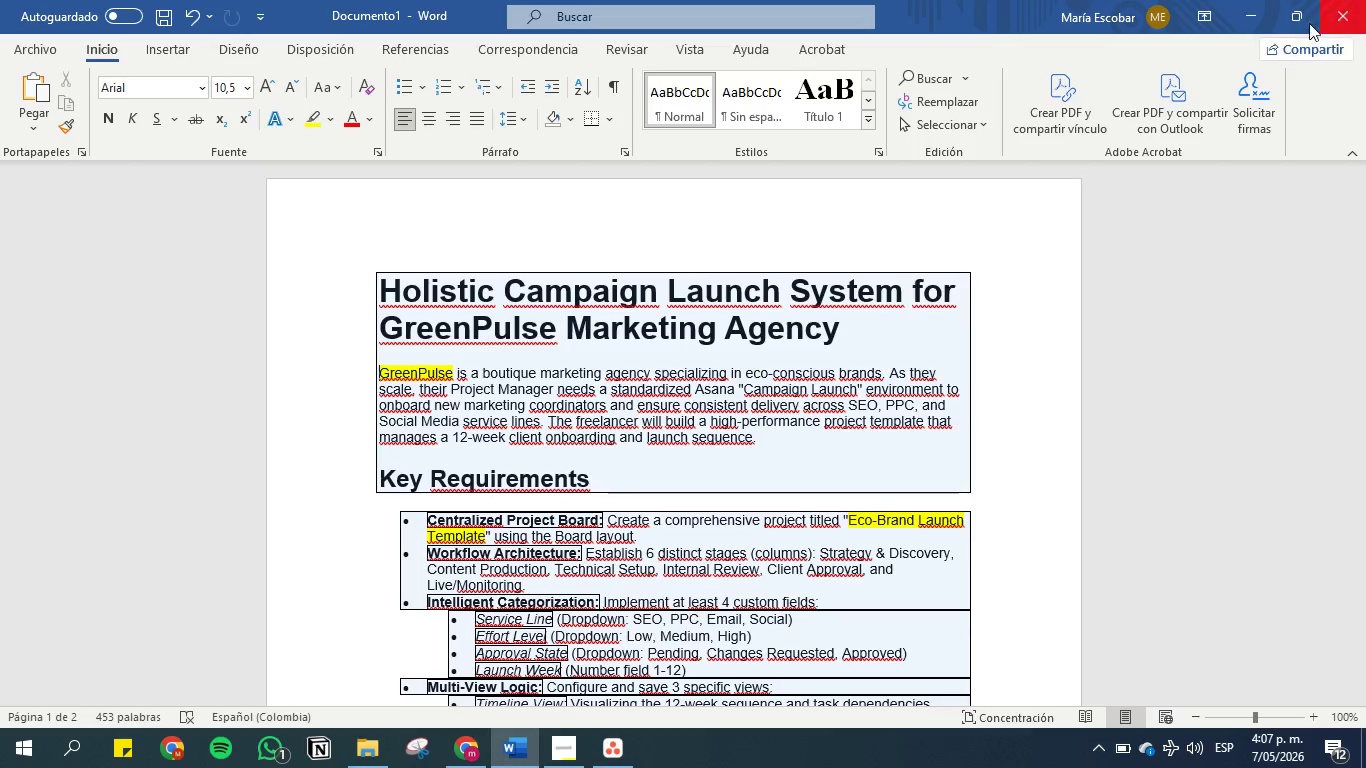 
left_click([1238, 15])
 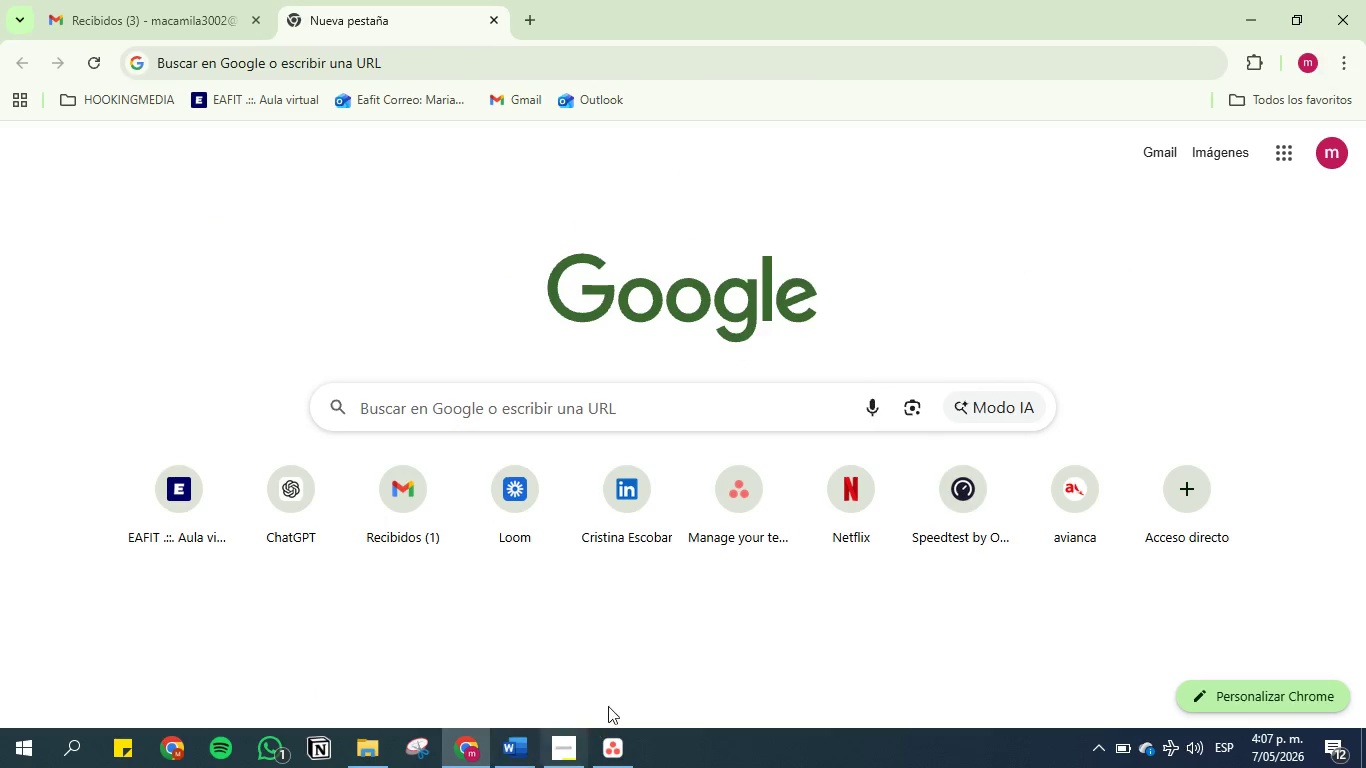 
left_click([565, 746])